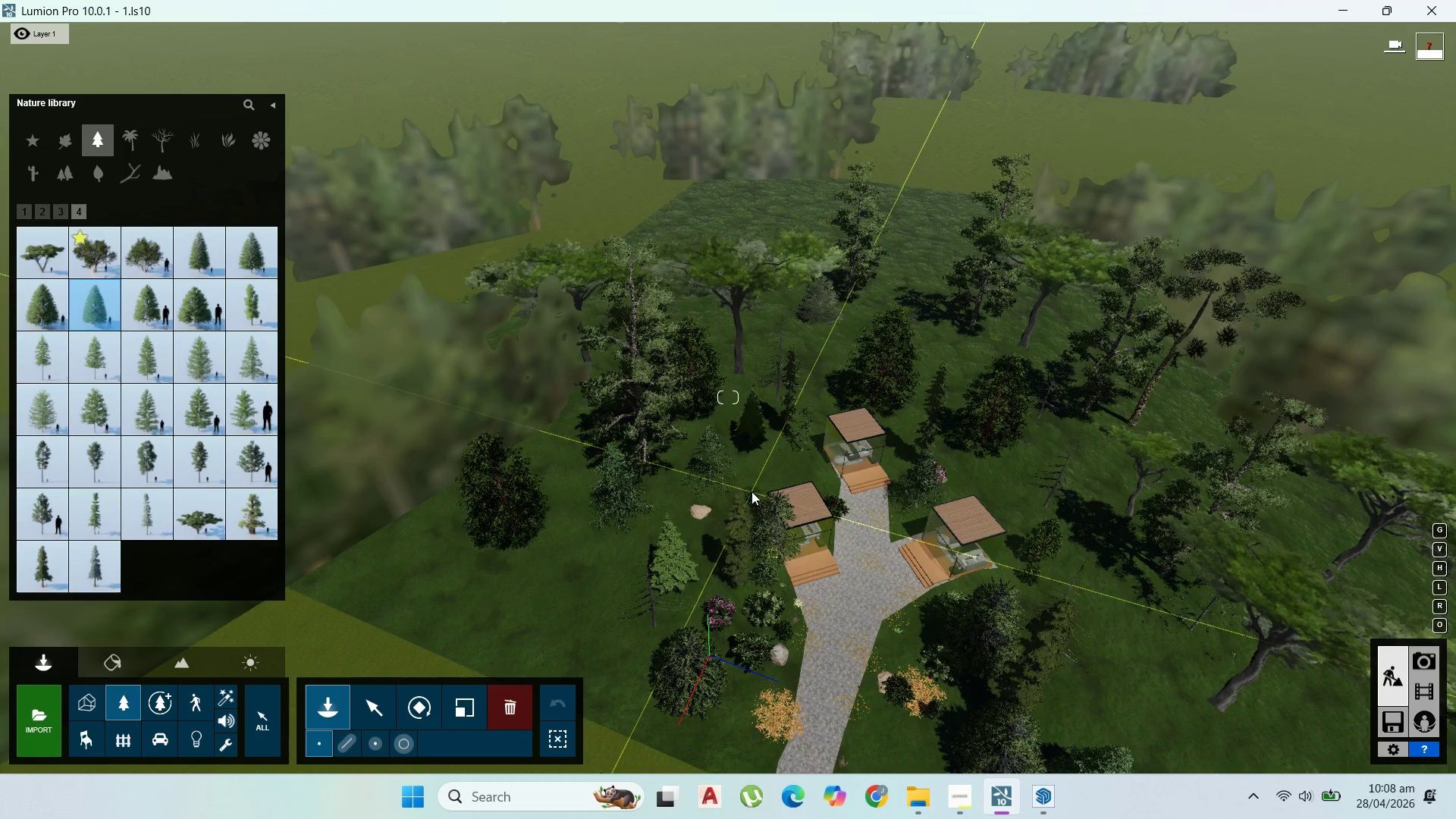 
left_click([752, 489])
 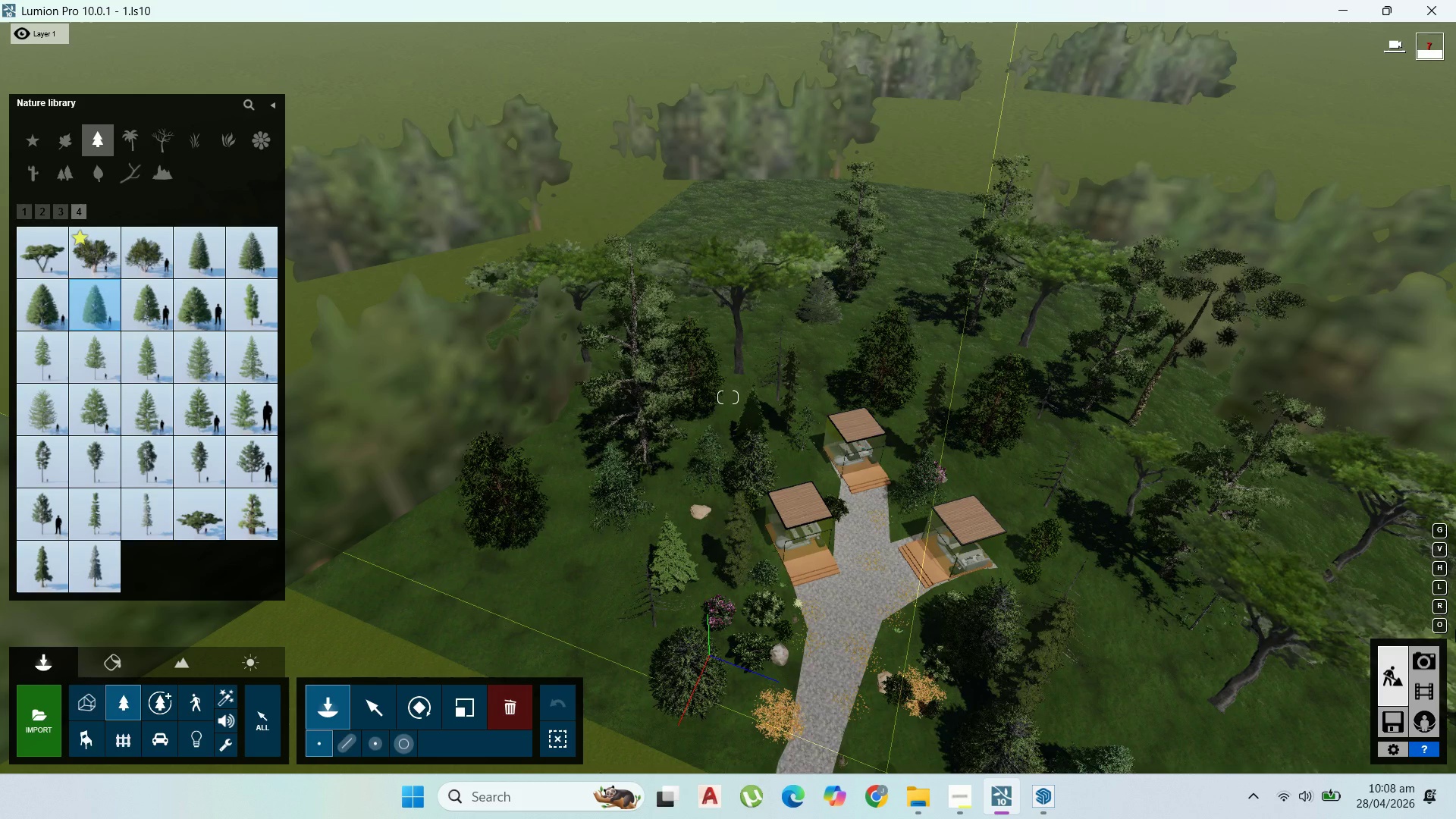 
wait(6.06)
 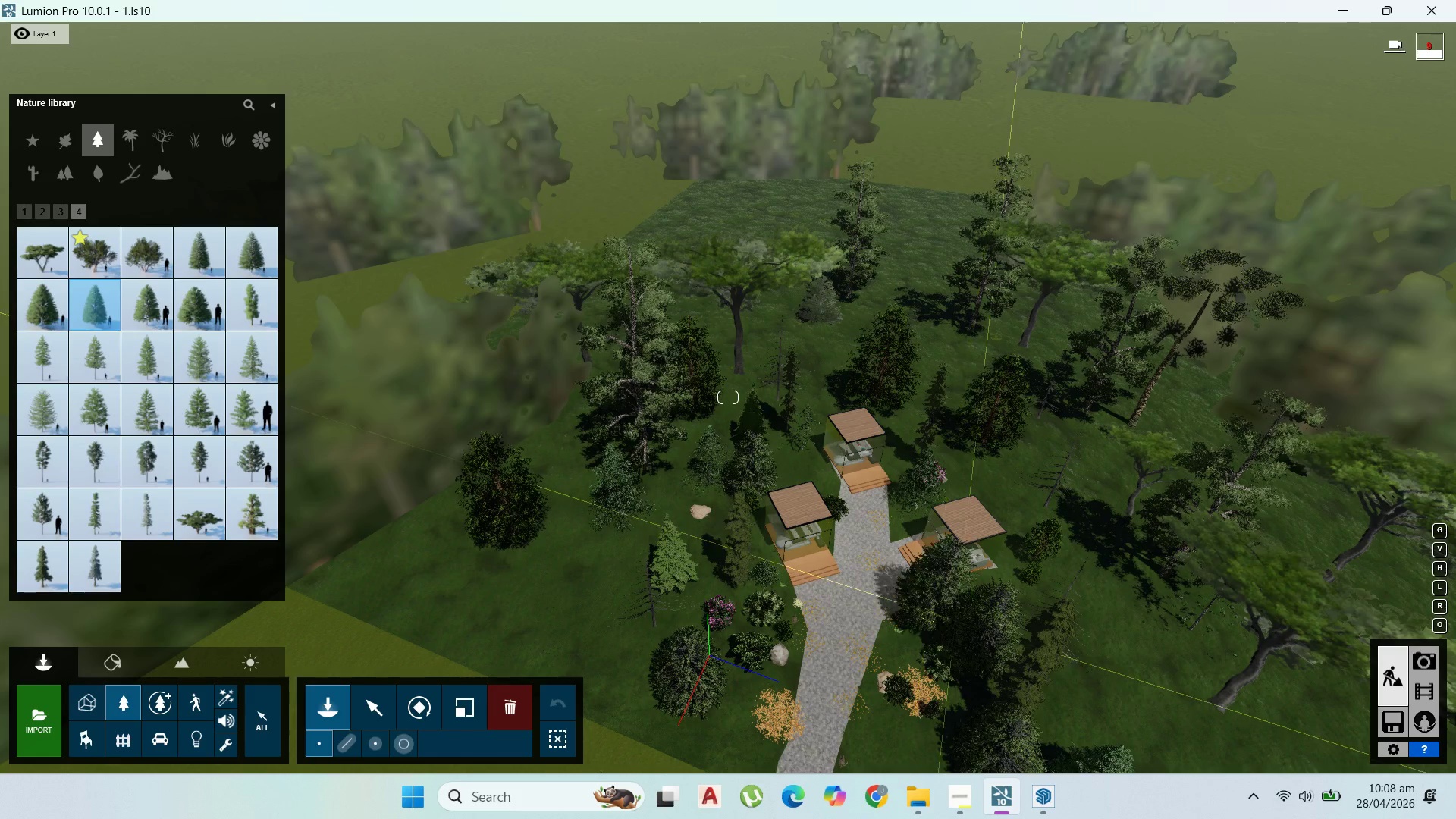 
left_click([1427, 664])
 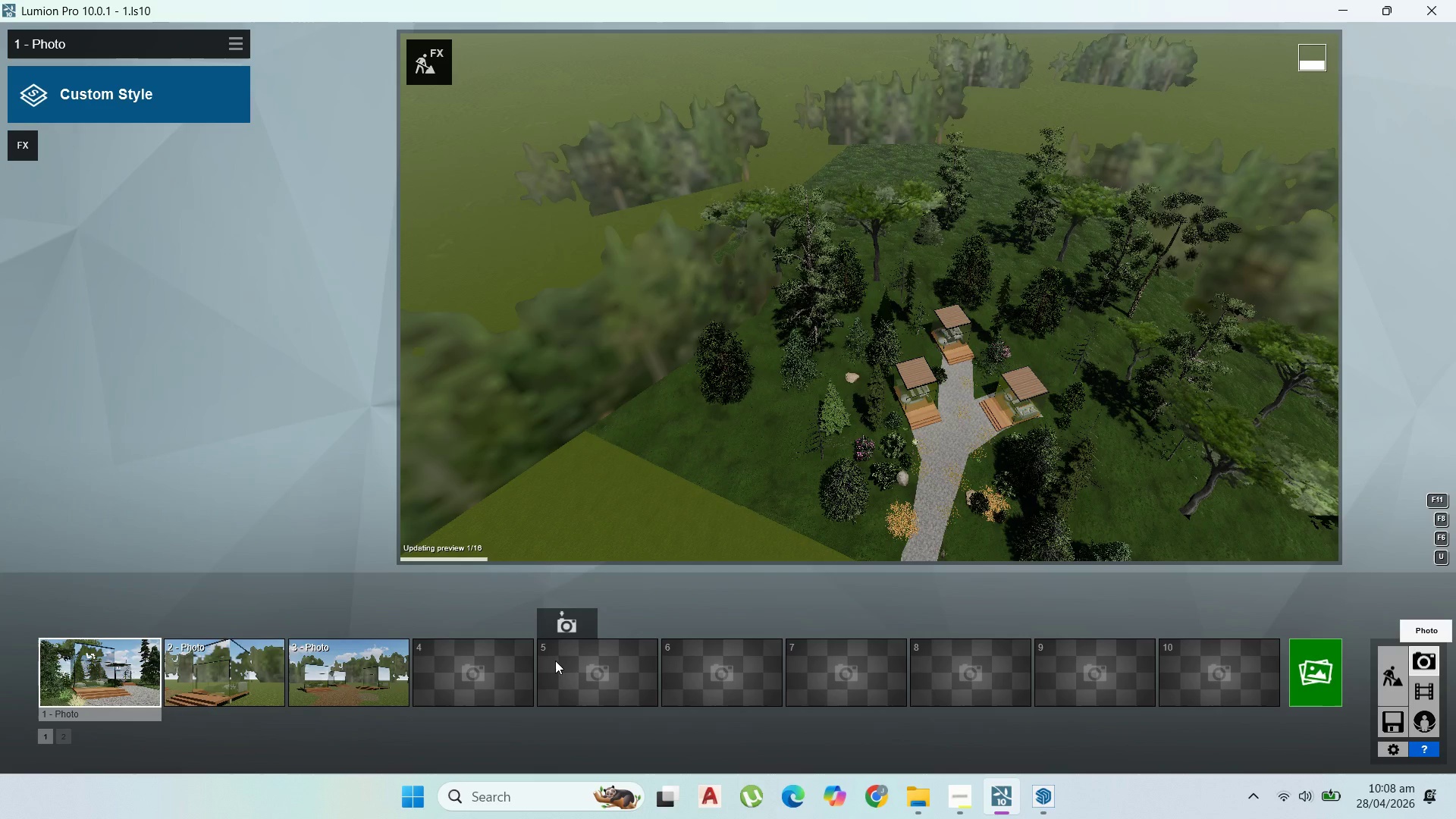 
left_click([93, 679])
 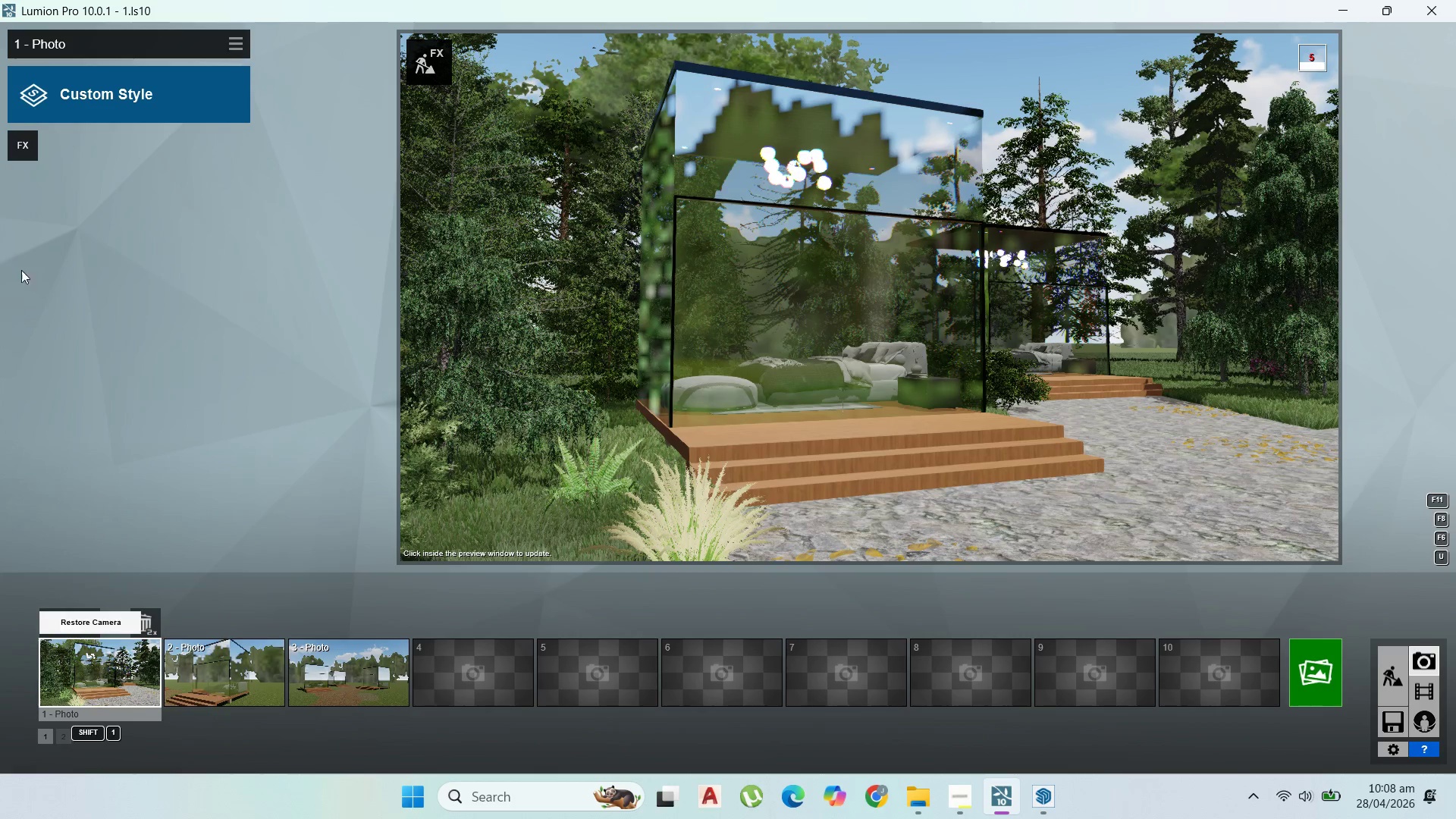 
wait(13.3)
 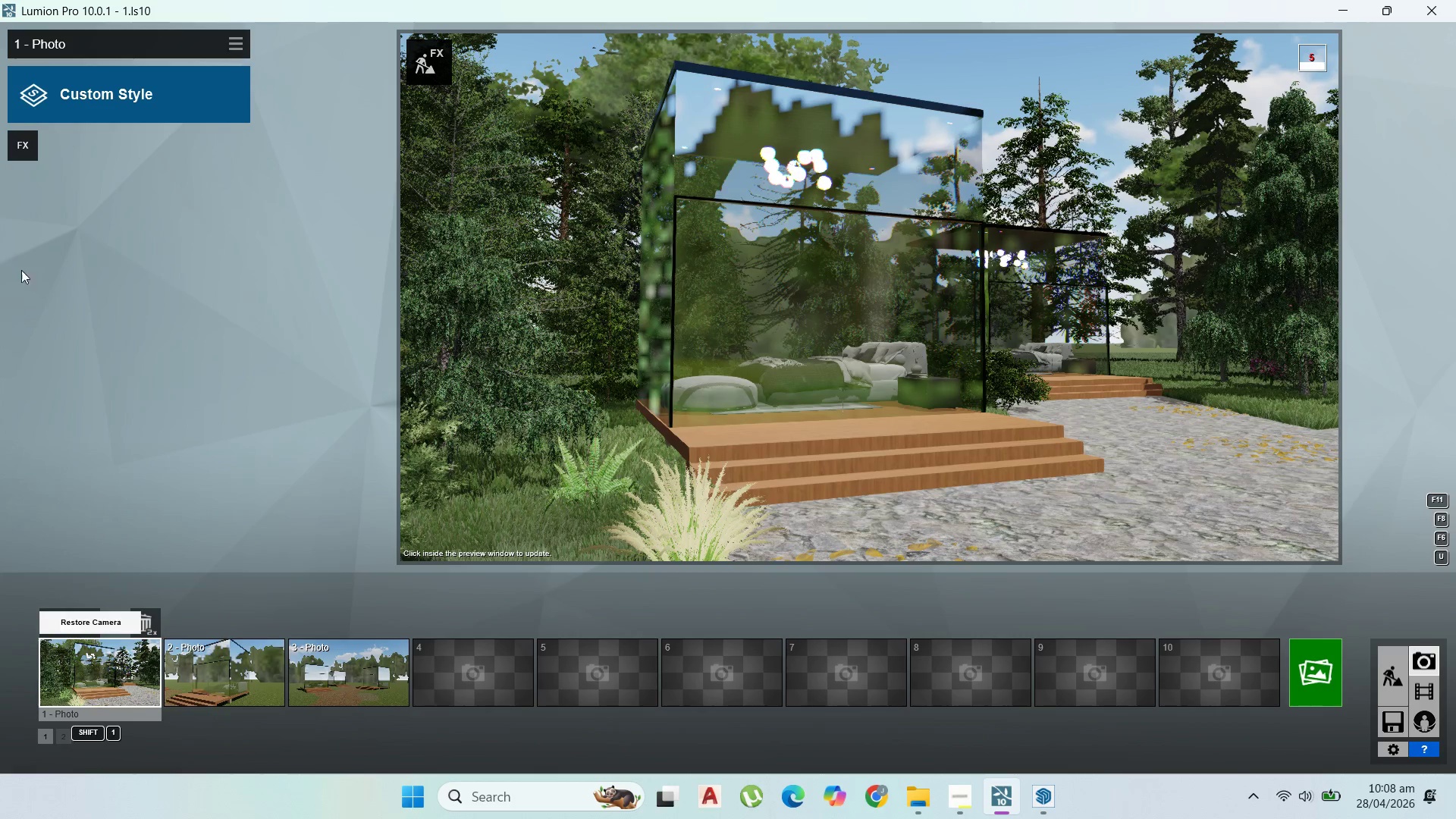 
double_click([1394, 673])
 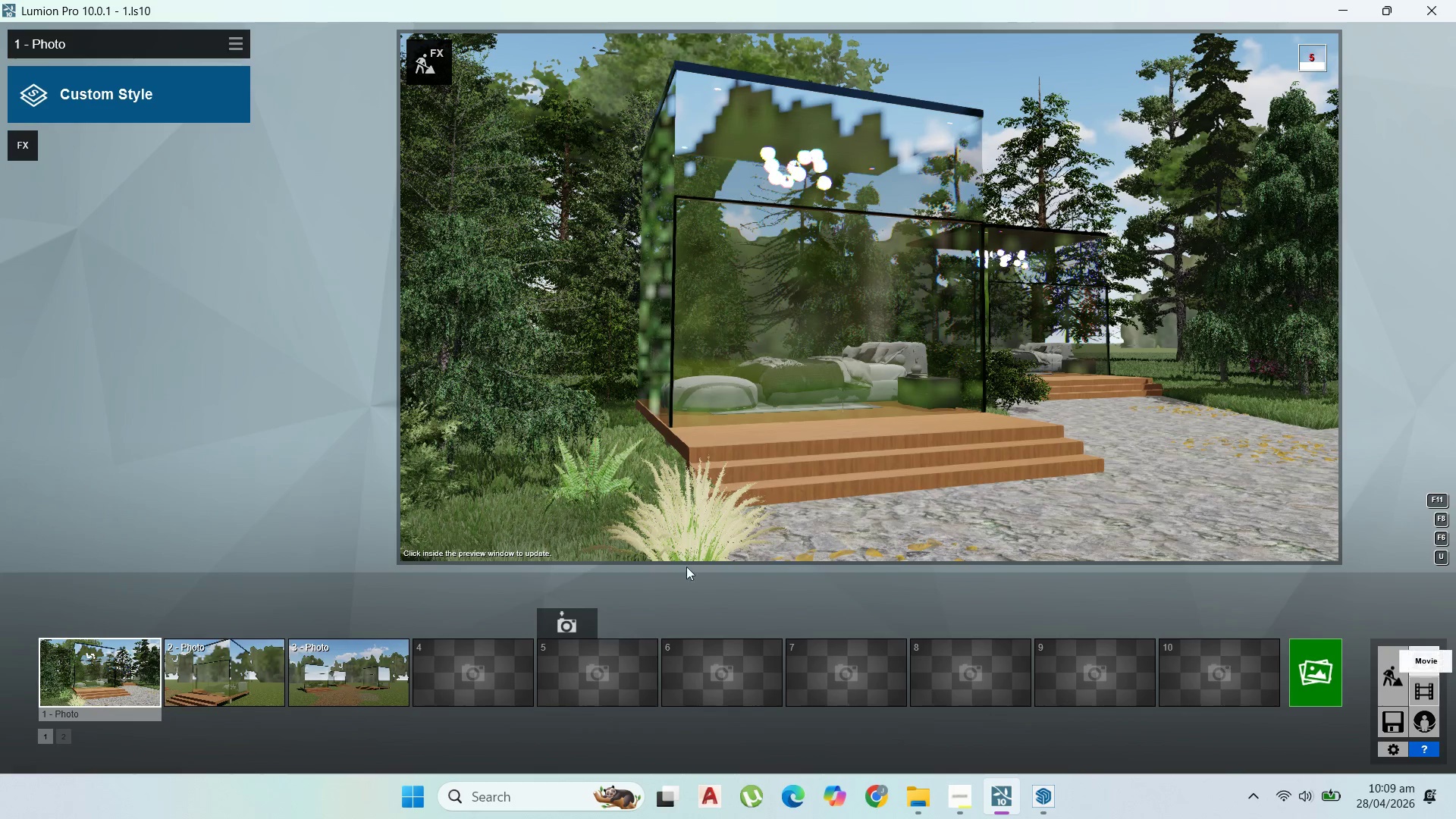 
mouse_move([272, 454])
 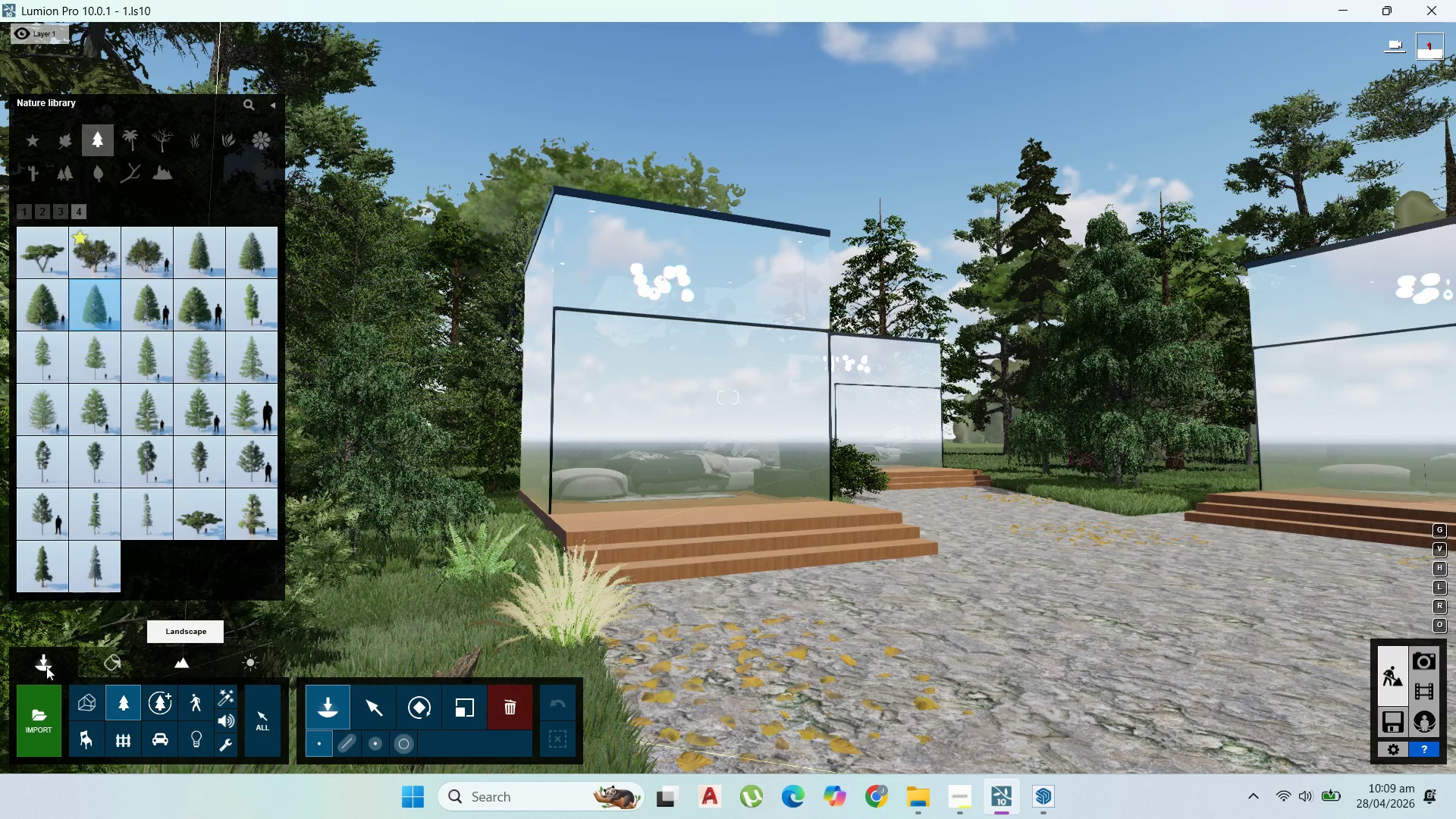 
left_click([96, 700])
 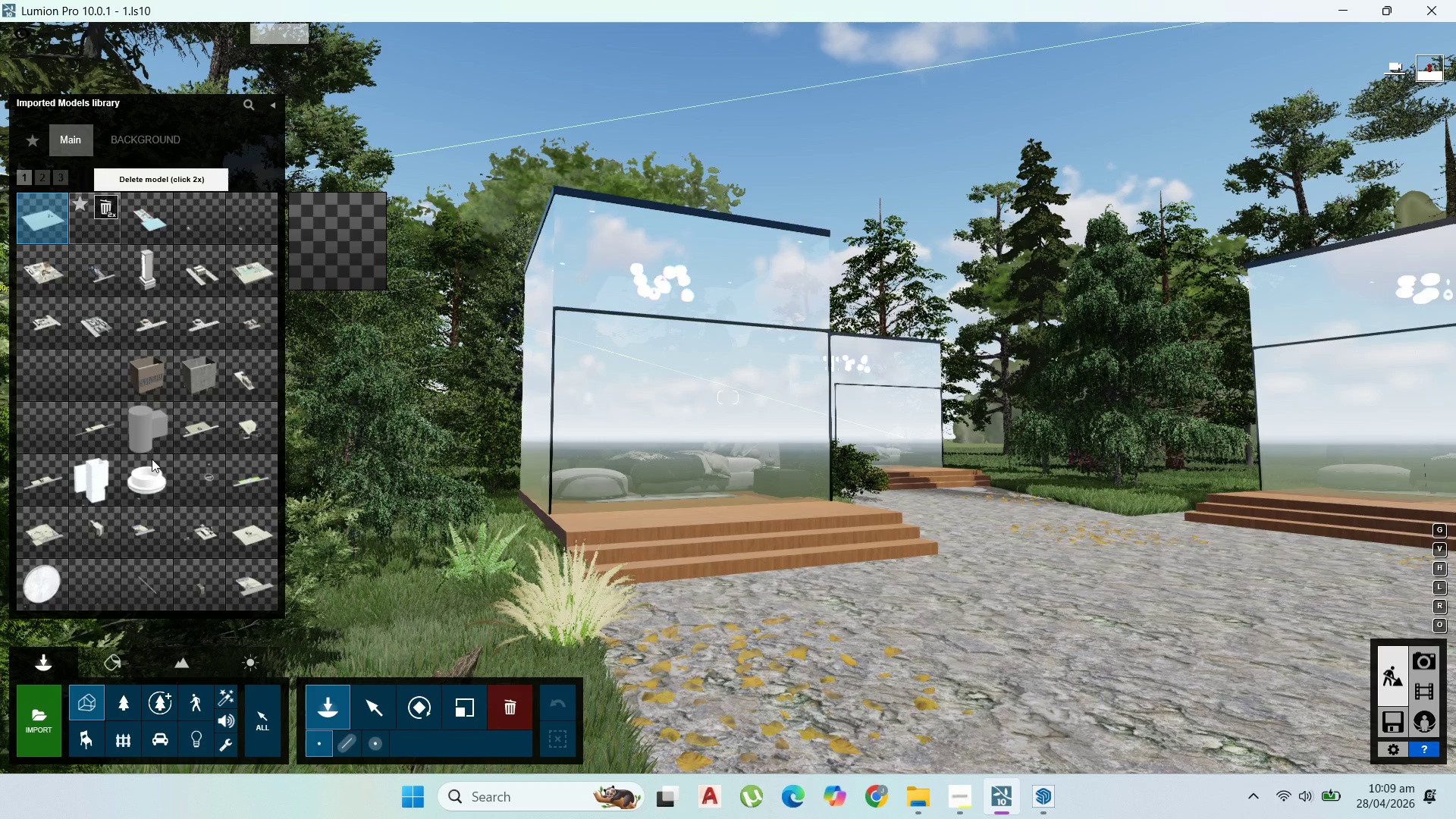 
wait(9.73)
 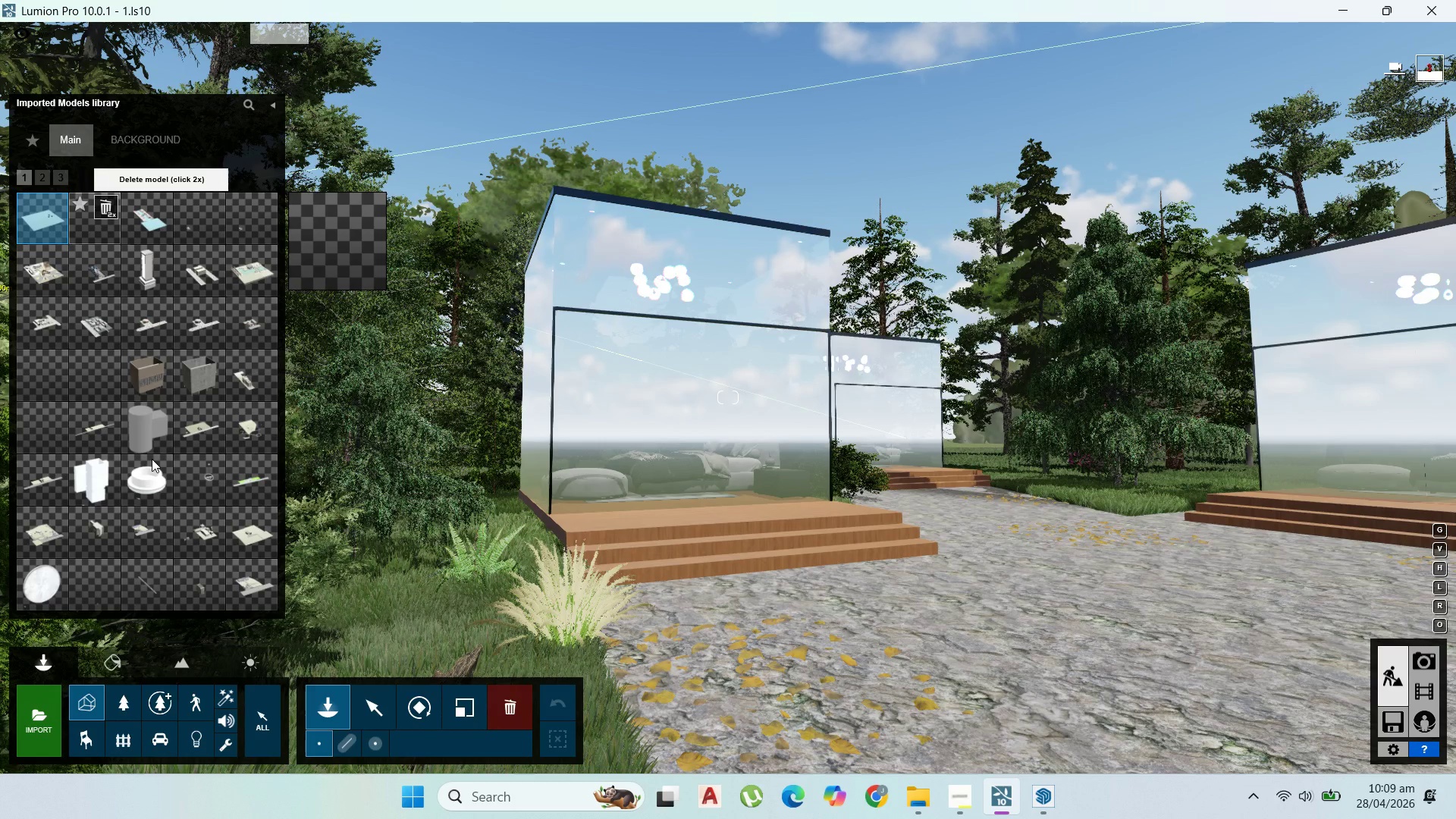 
mouse_move([58, 391])
 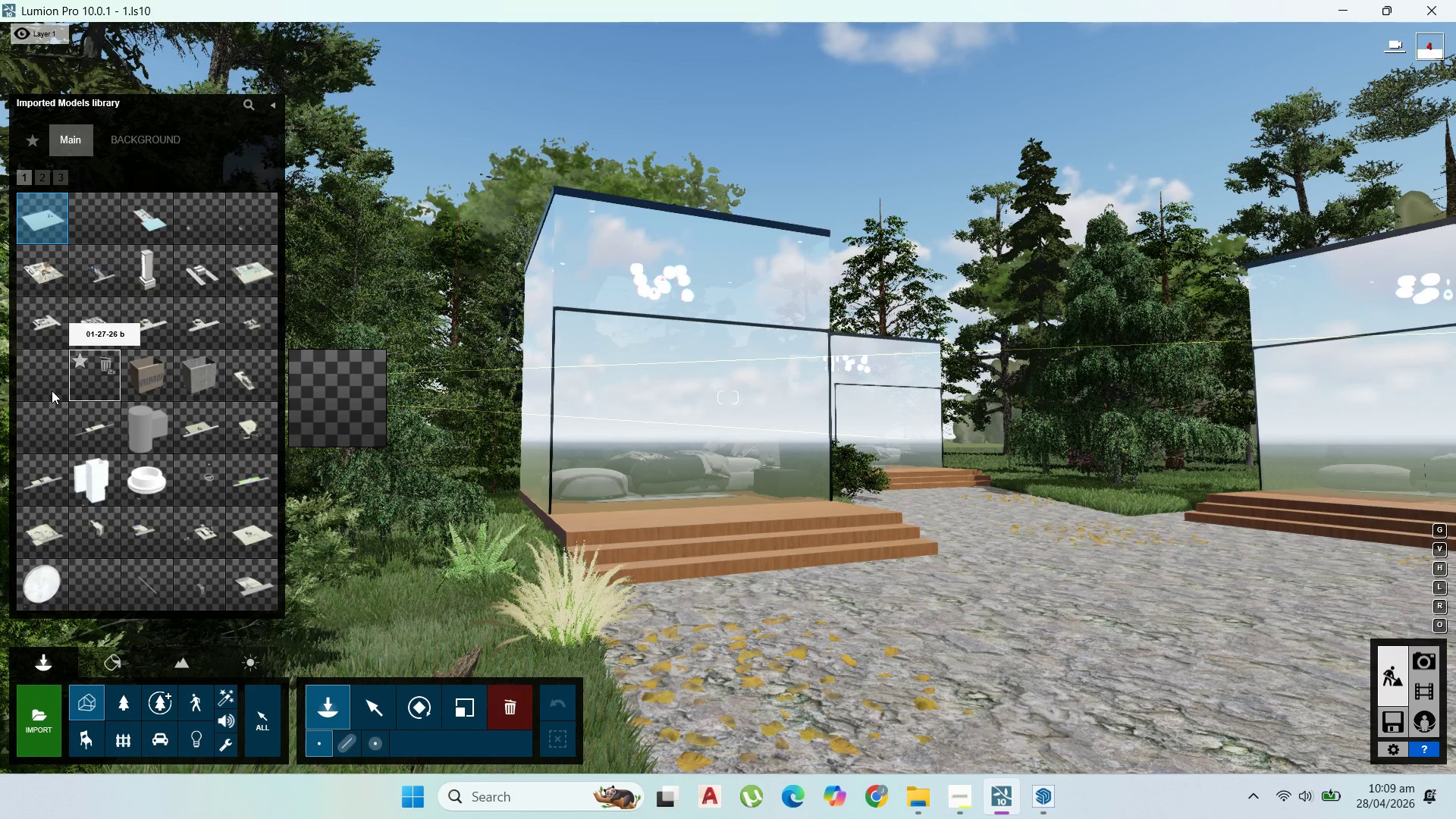 
mouse_move([48, 409])
 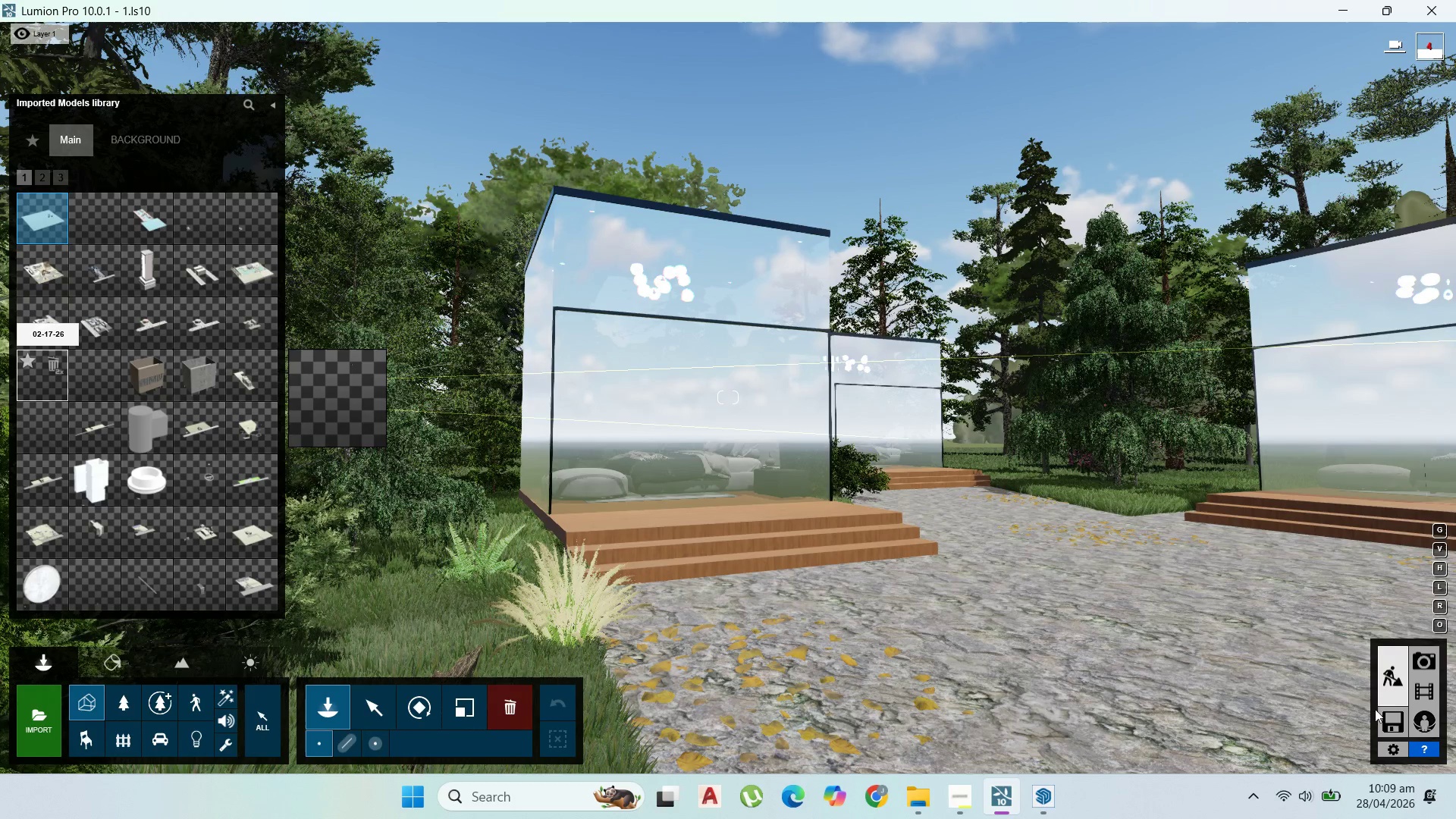 
left_click([1392, 717])
 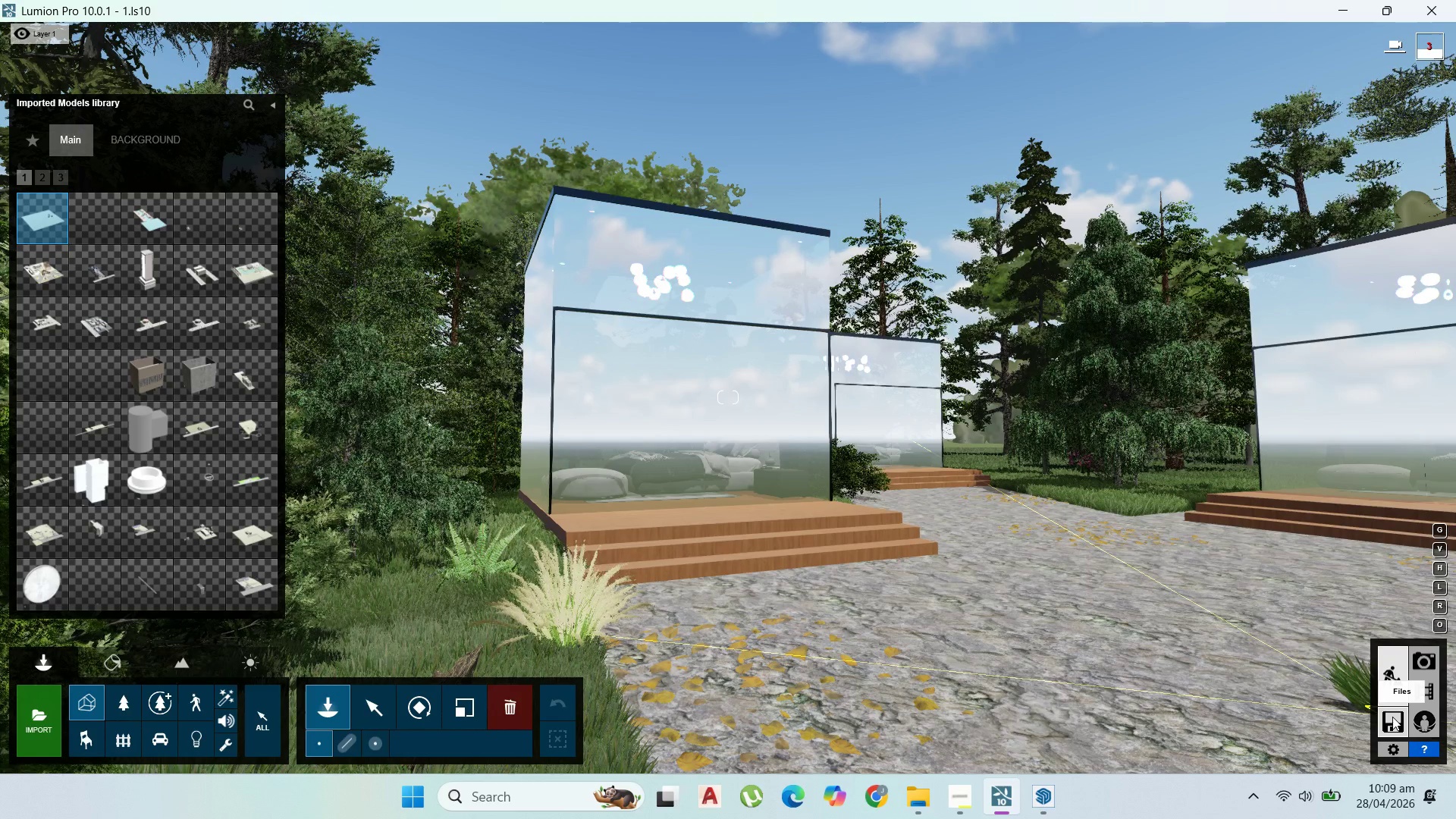 
left_click([1393, 717])
 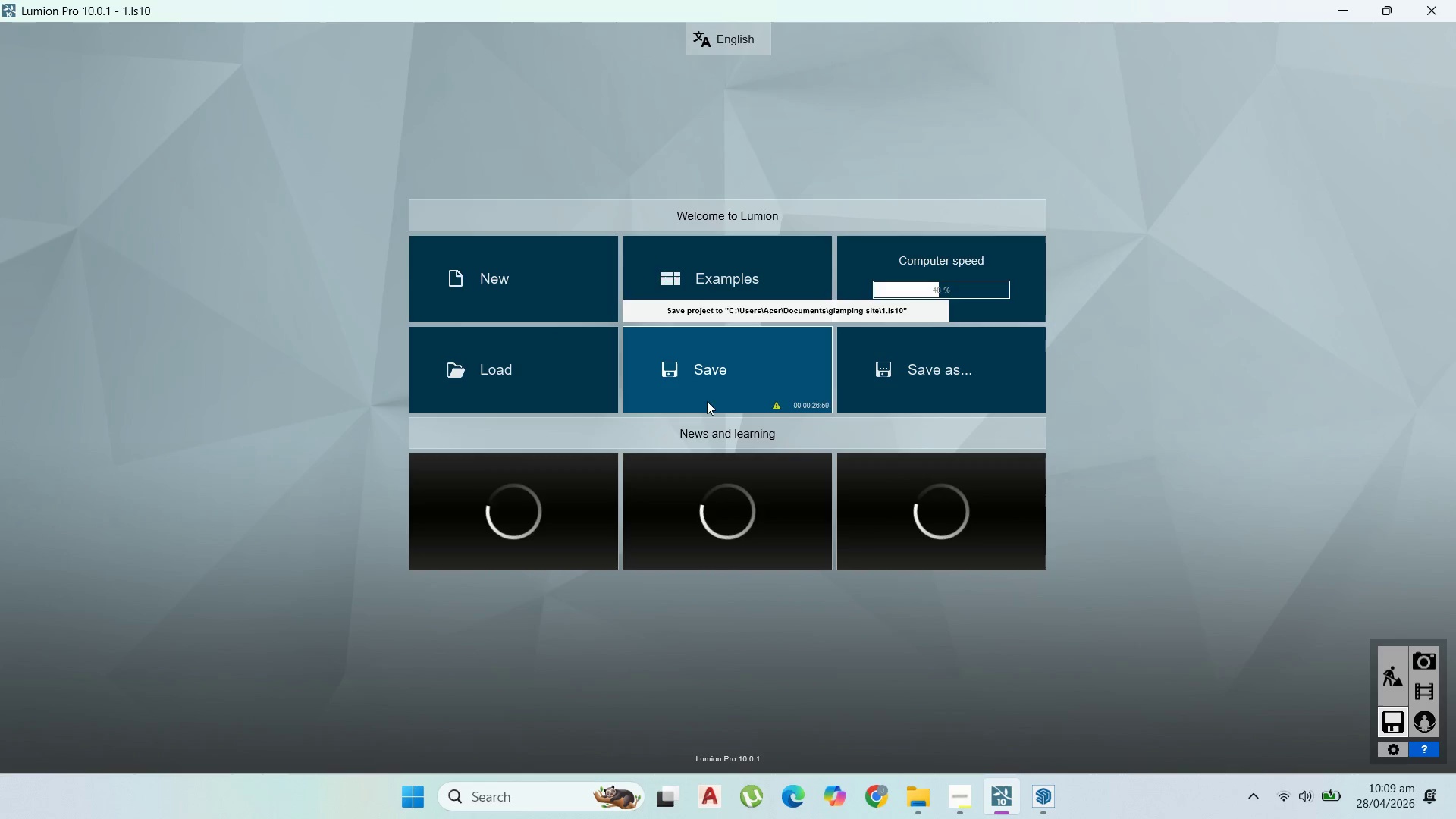 
left_click([901, 392])
 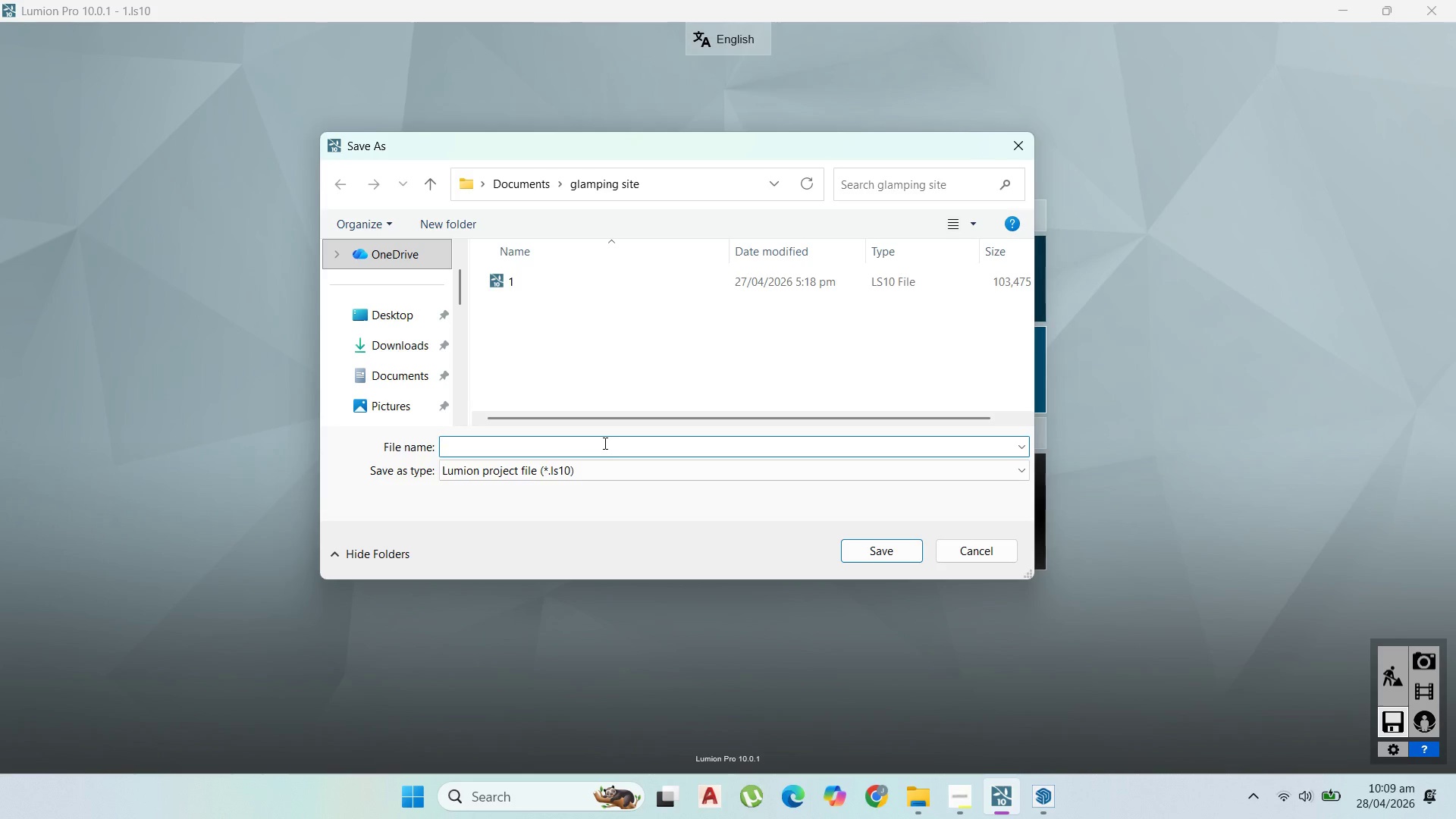 
key(2)
 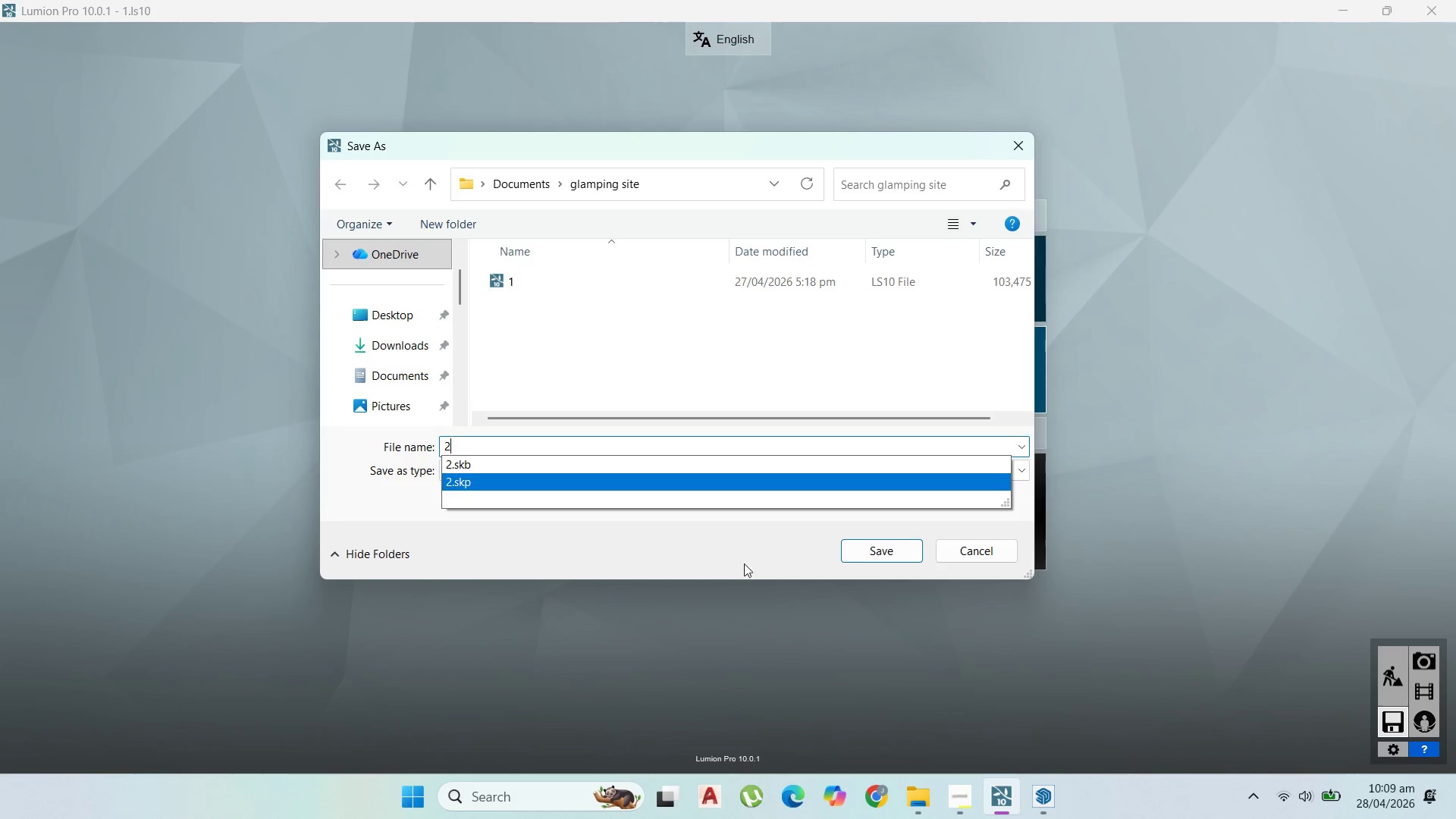 
left_click([731, 556])
 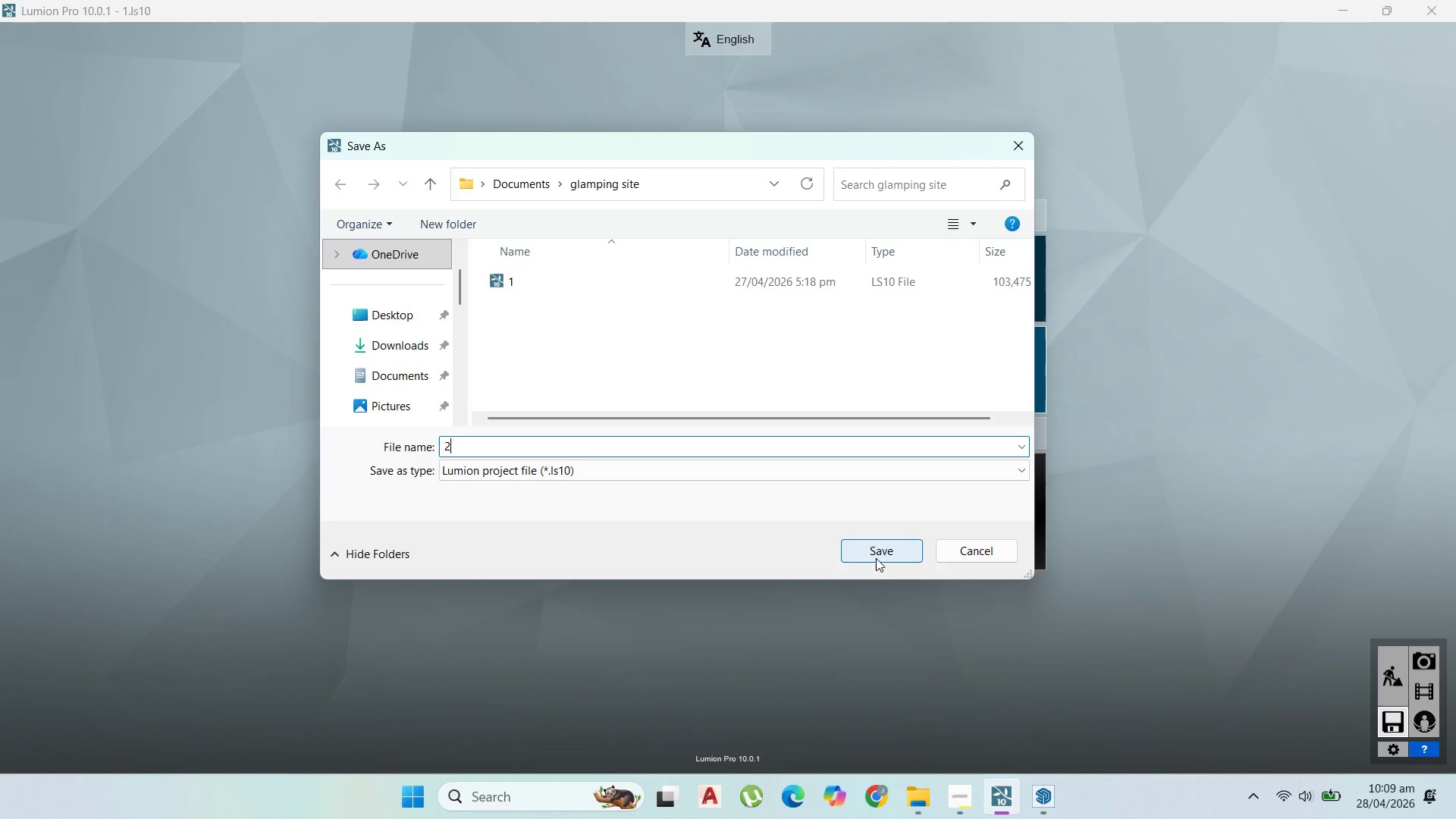 
left_click([876, 557])
 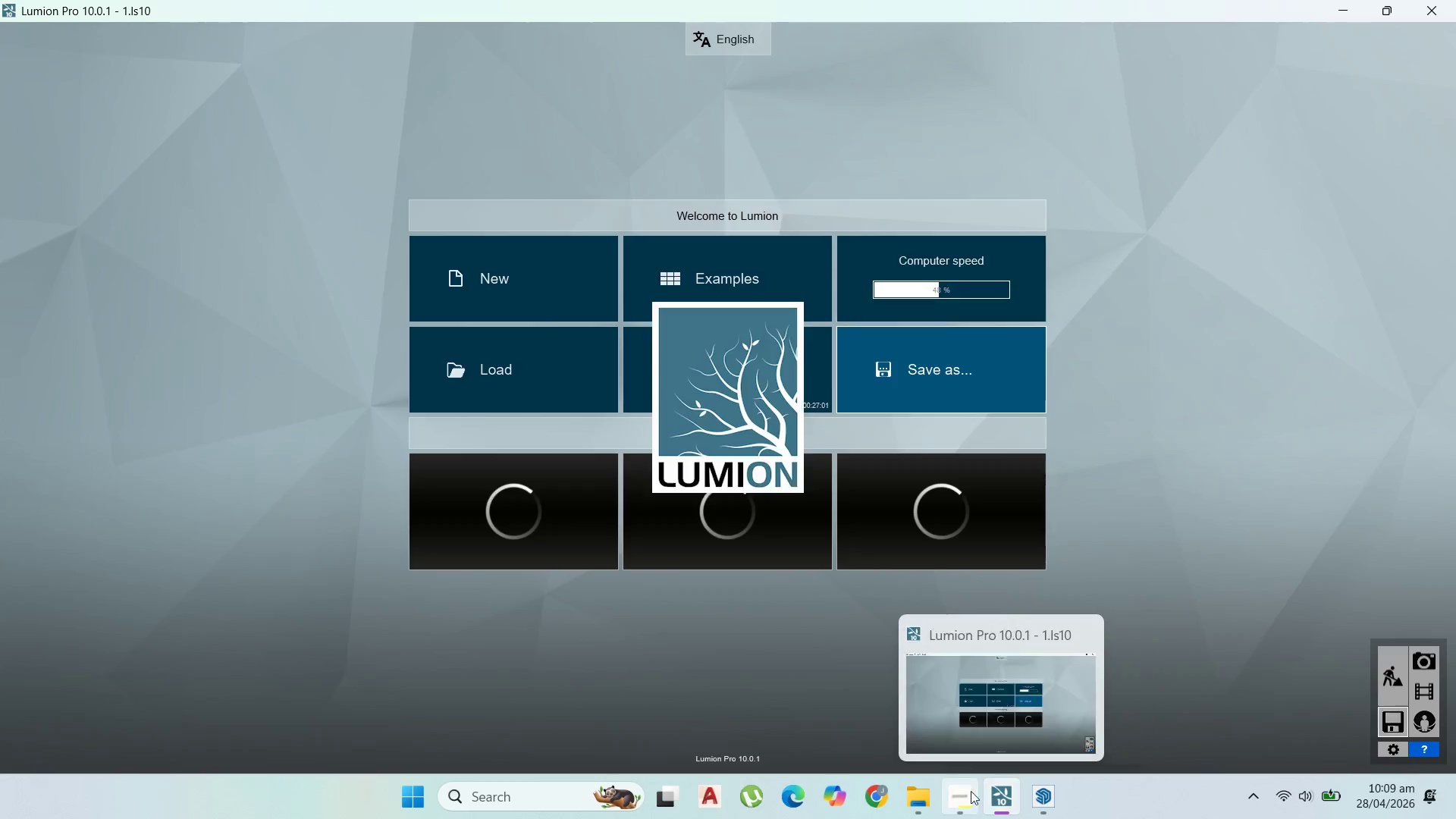 
left_click([965, 792])